 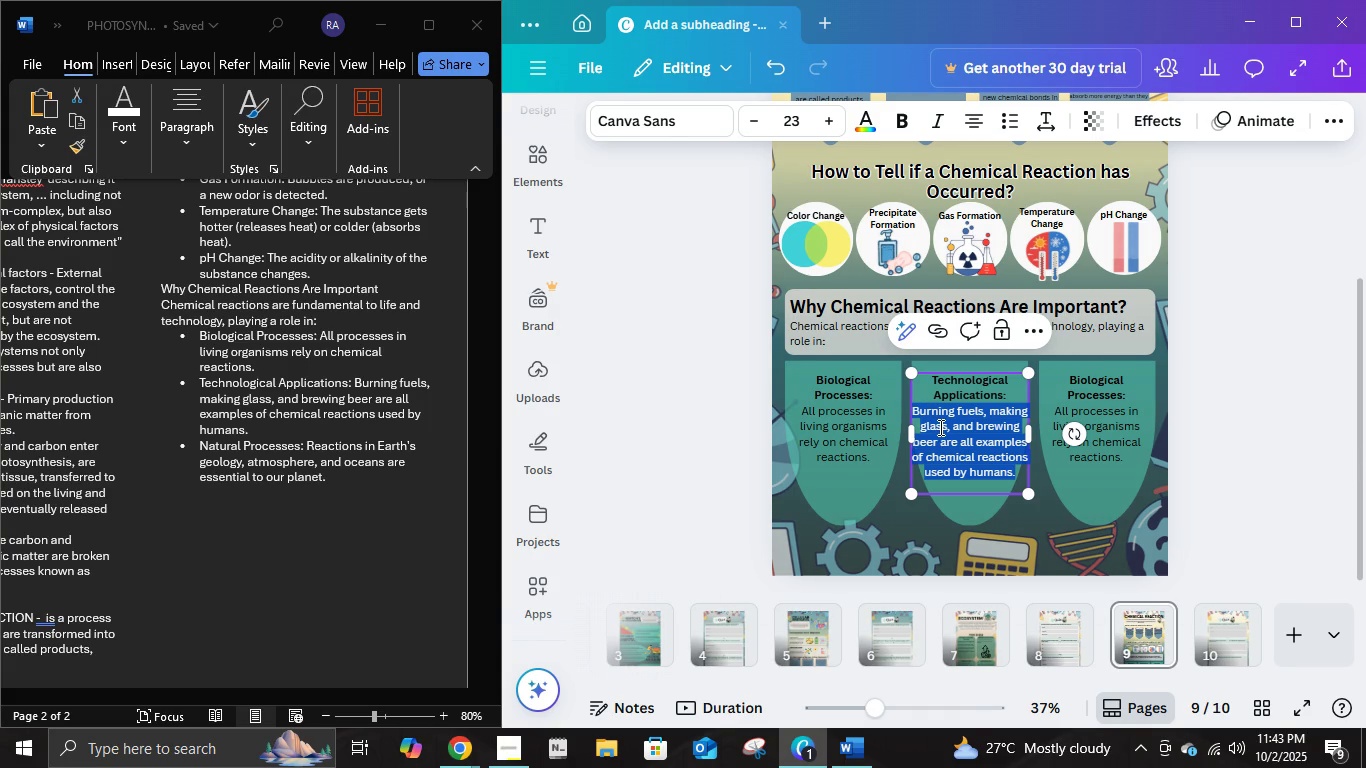 
left_click([758, 123])
 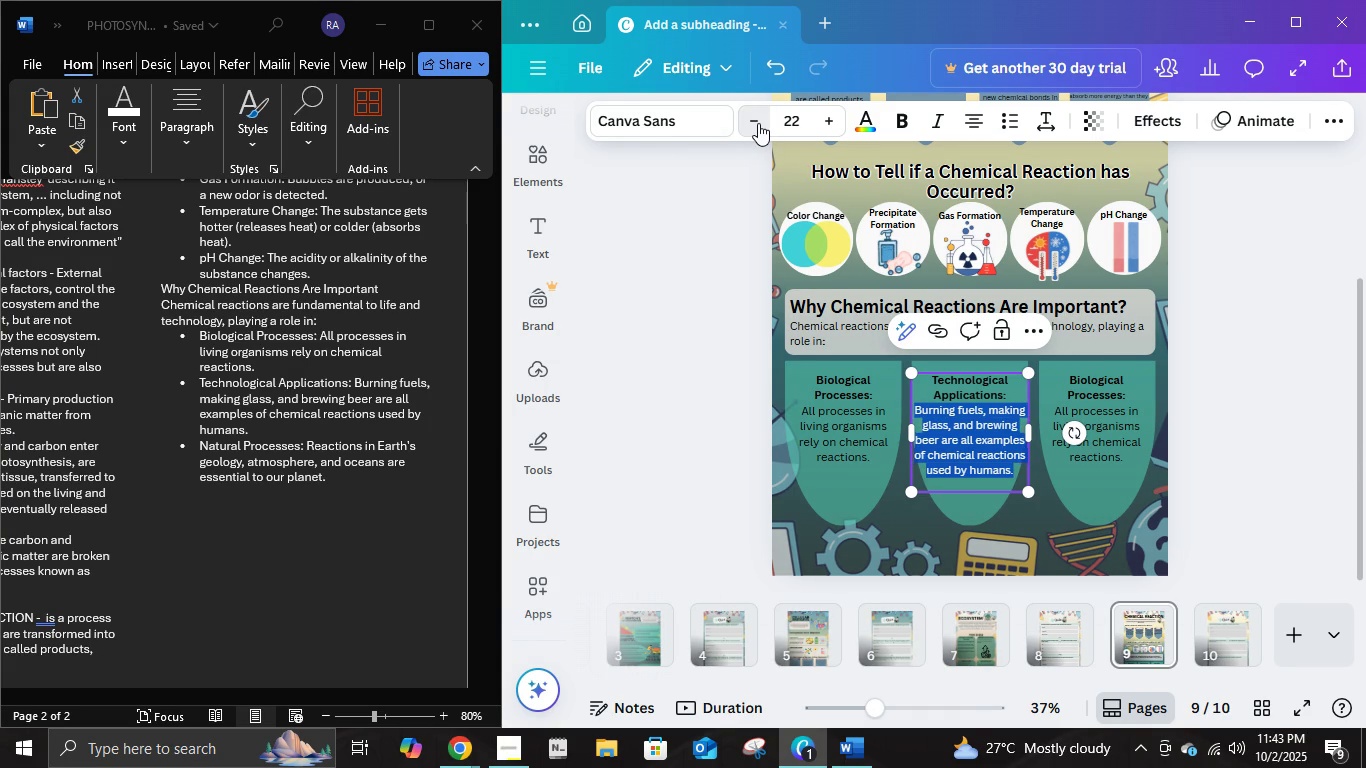 
left_click([758, 123])
 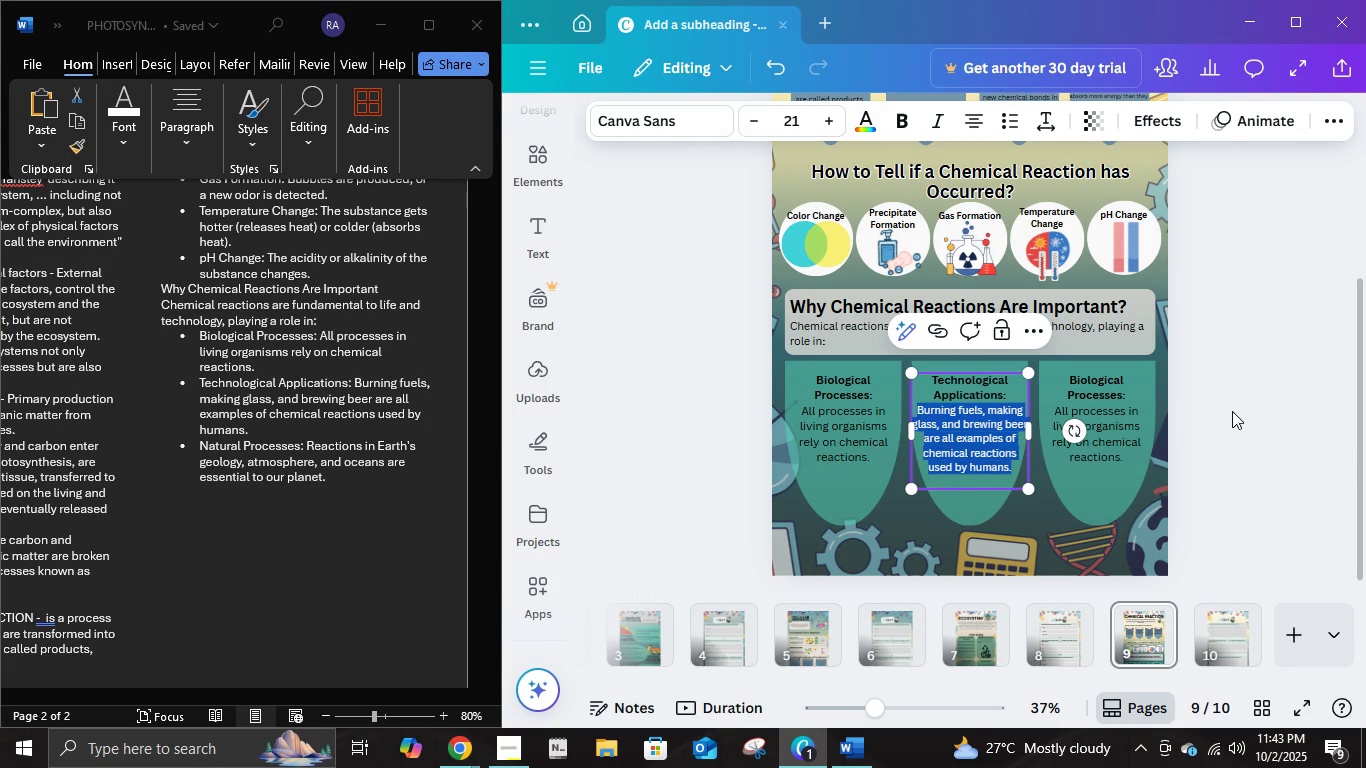 
left_click([1242, 411])
 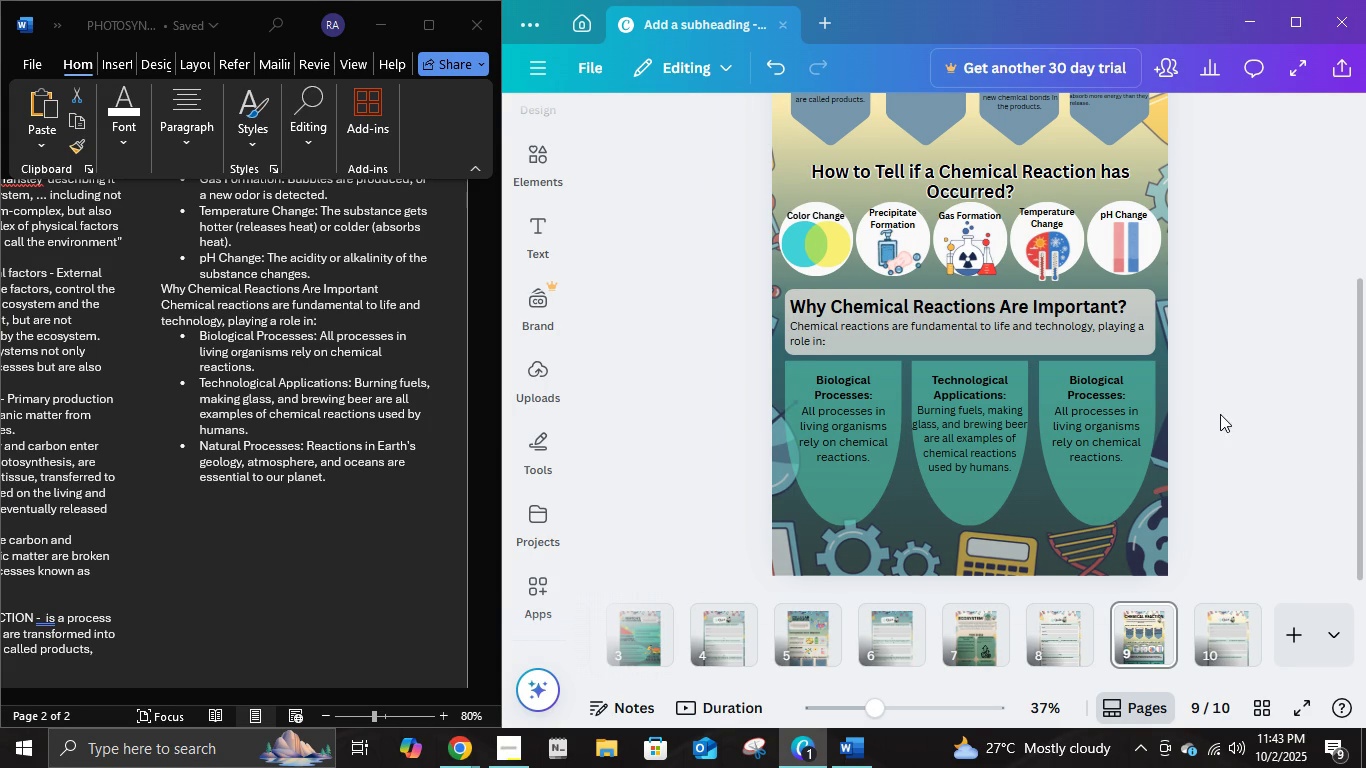 
left_click([281, 453])